 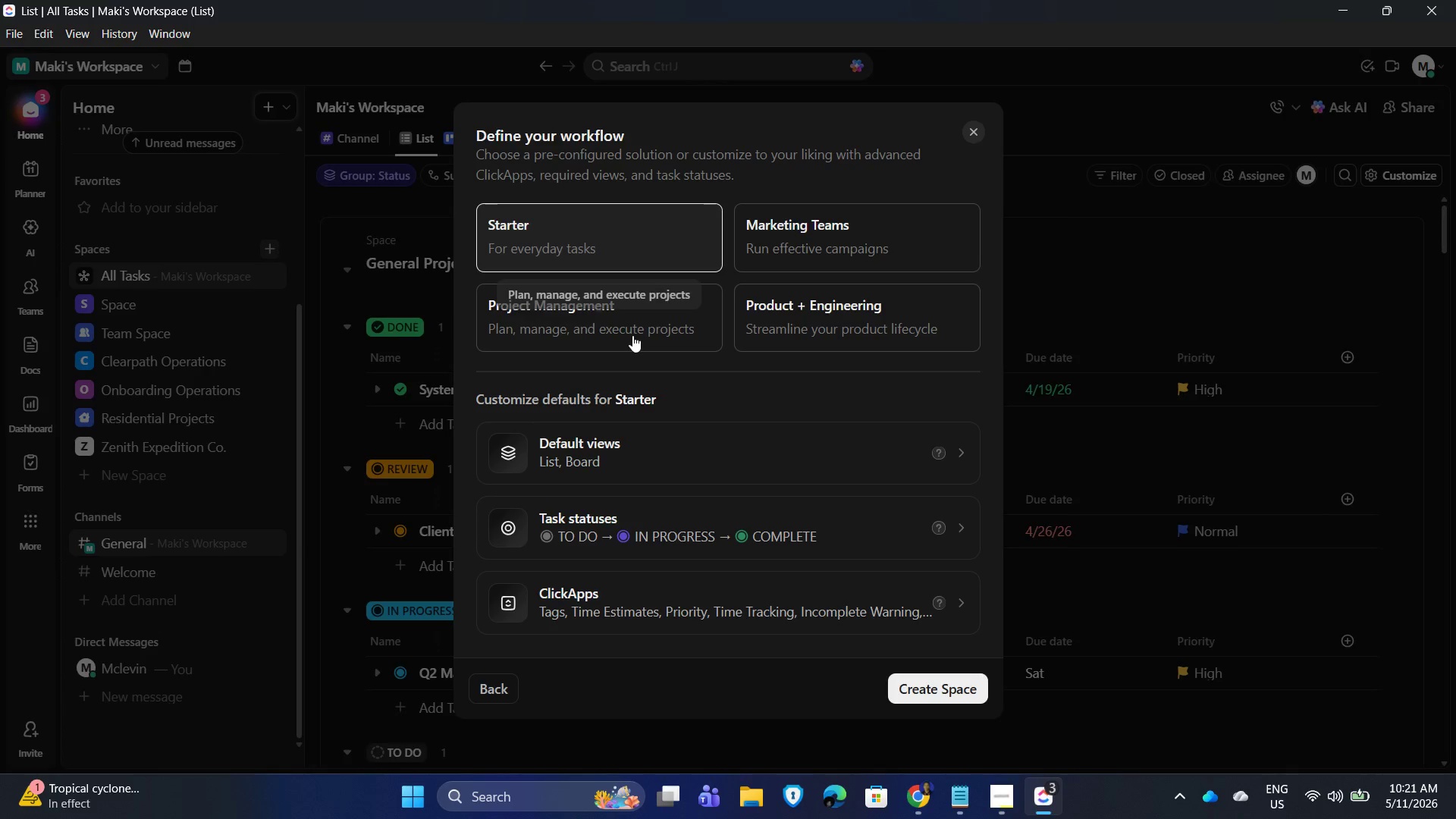 
mouse_move([638, 493])
 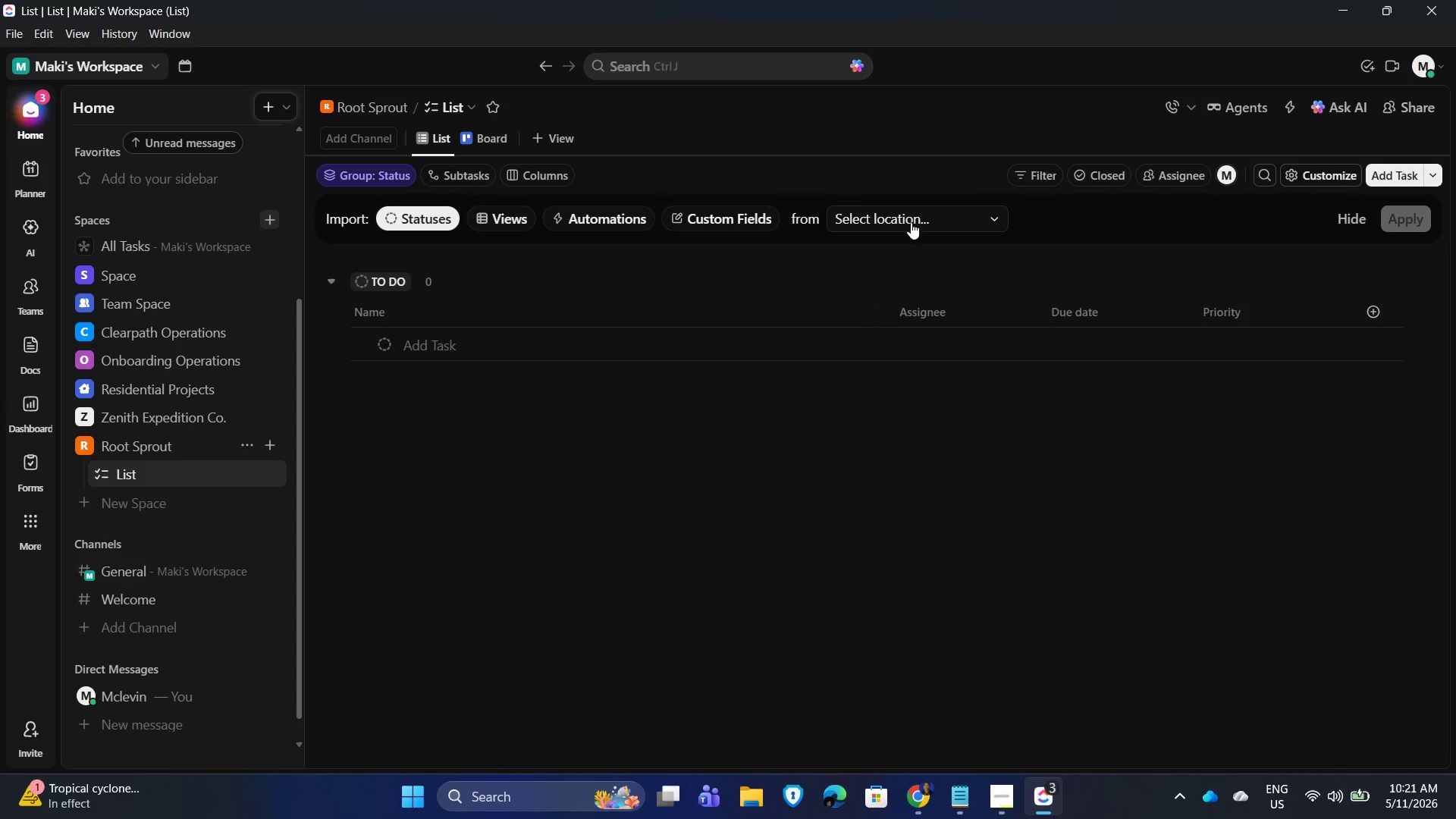 
left_click([1348, 219])
 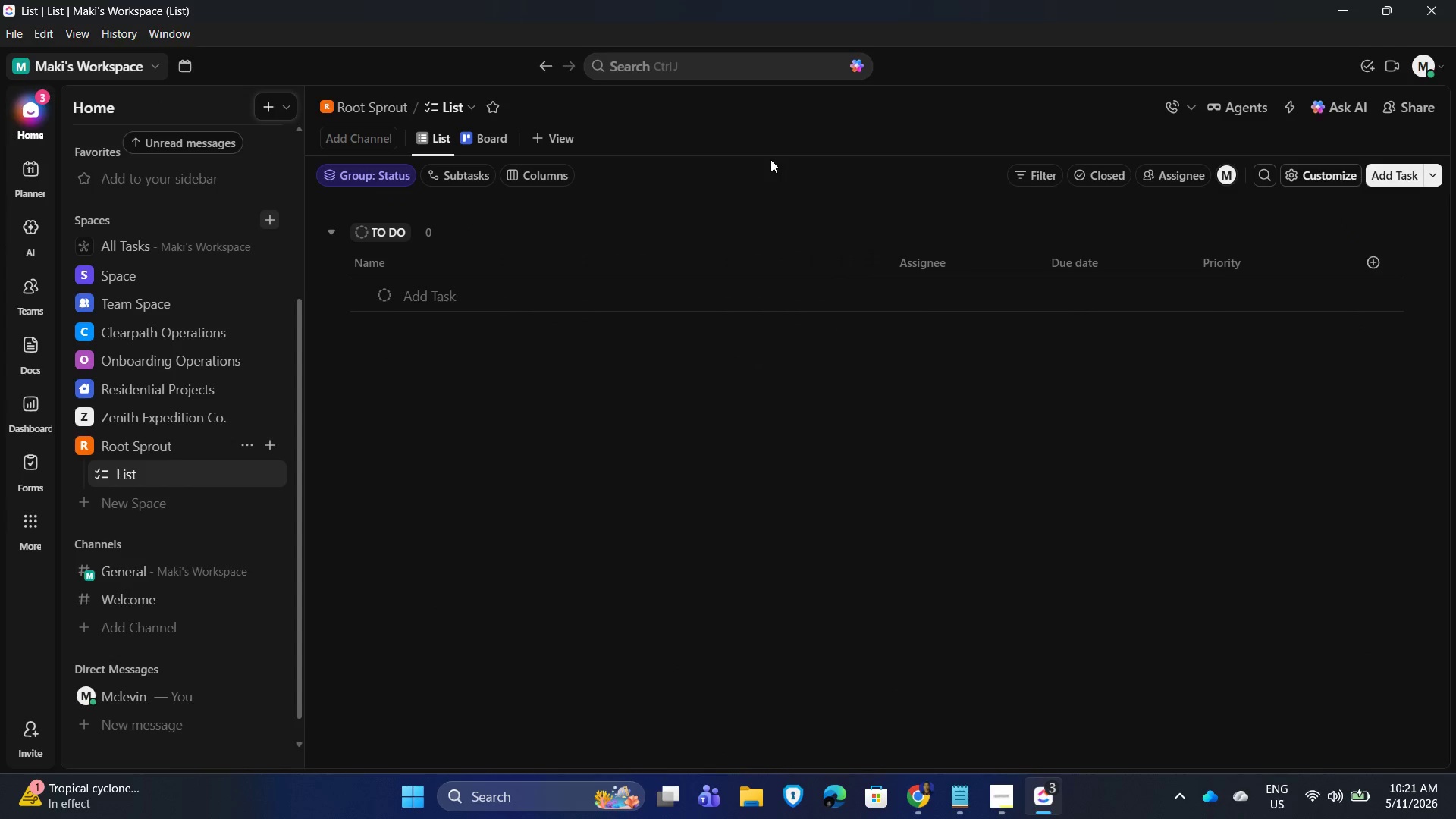 
left_click([767, 158])
 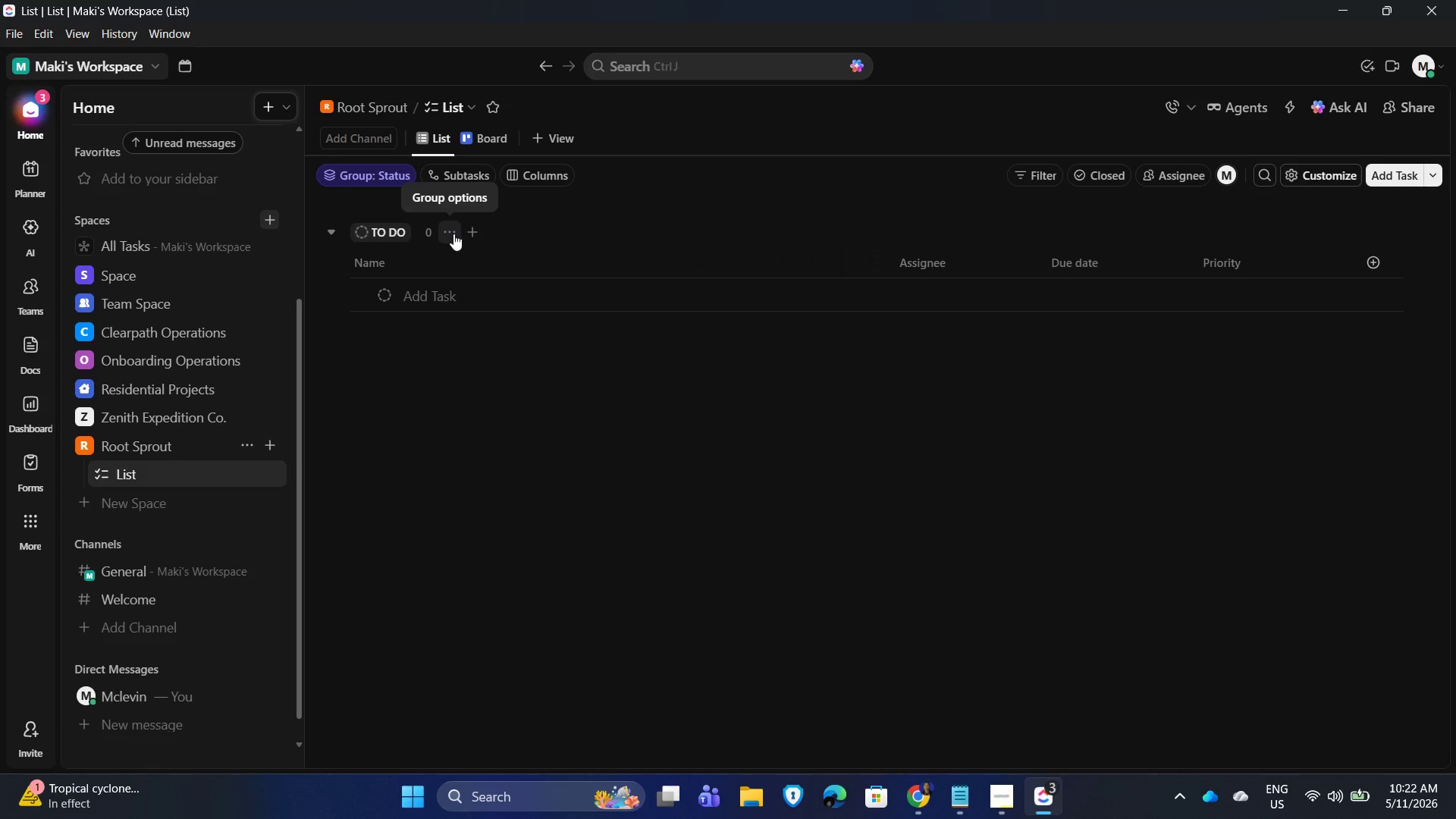 
wait(21.83)
 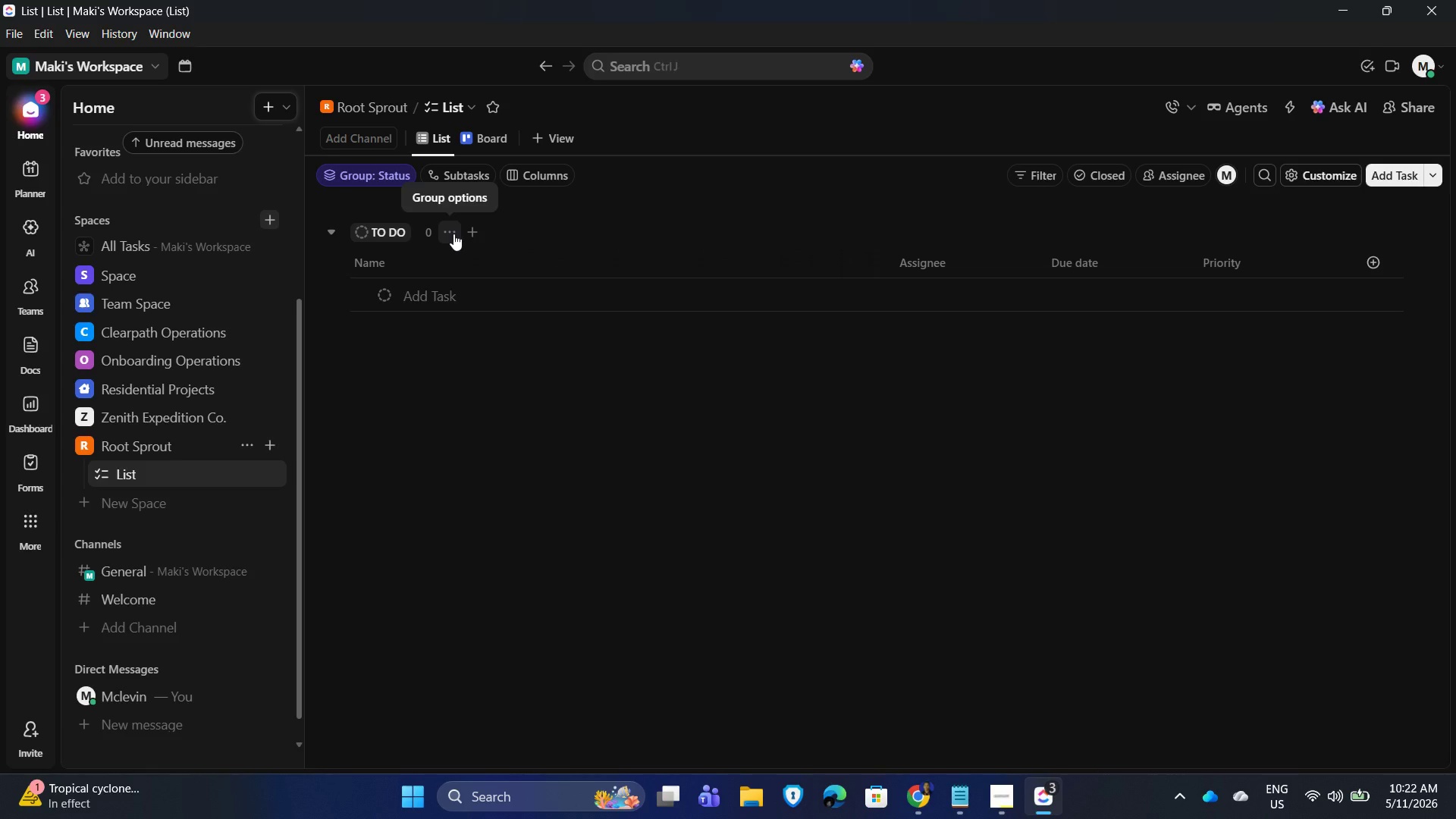 
left_click([320, 209])
 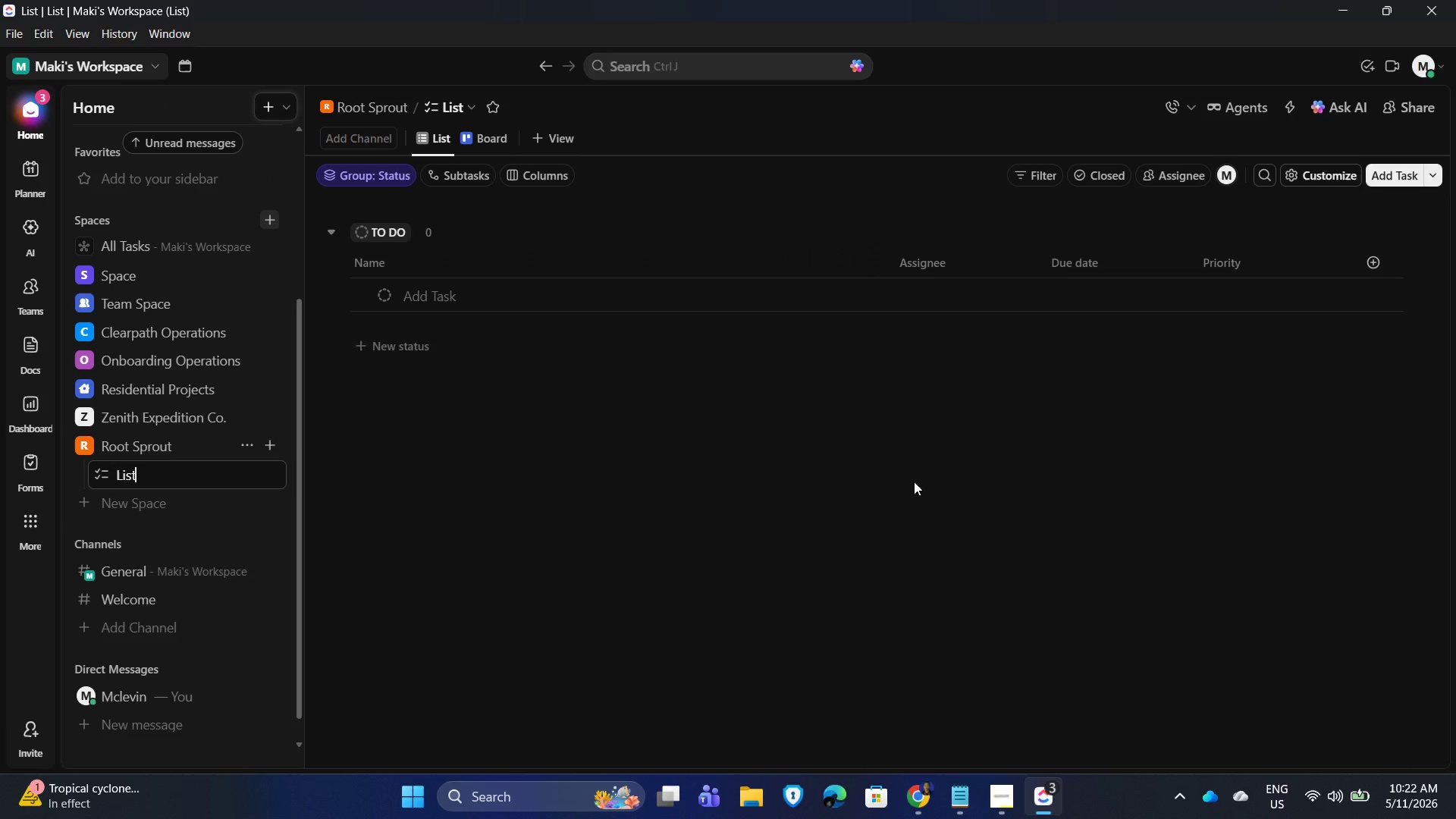 
key(Backspace)
key(Backspace)
key(Backspace)
key(Backspace)
key(Backspace)
key(Backspace)
type(Kitchen Operations)
 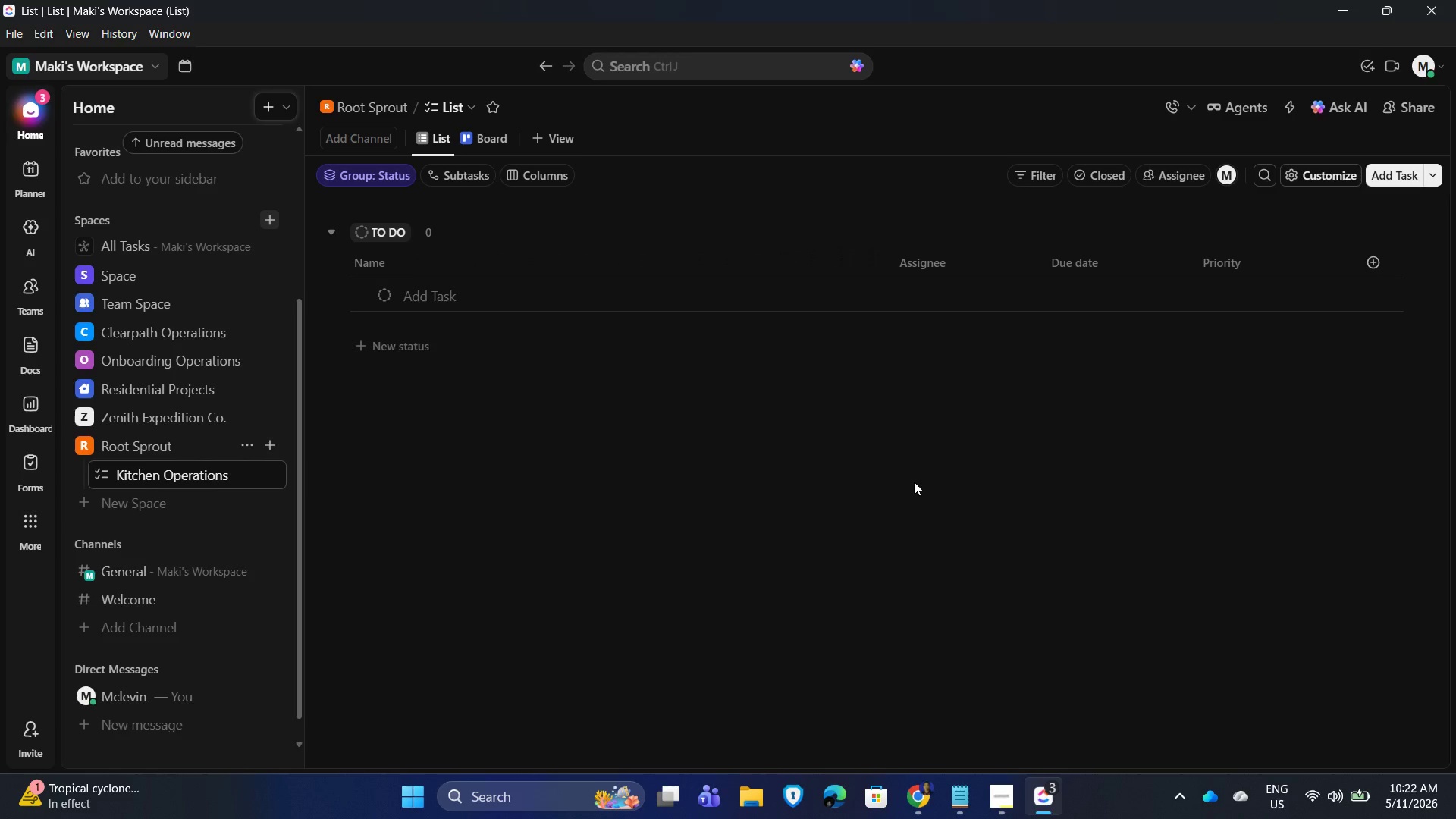 
key(Enter)